 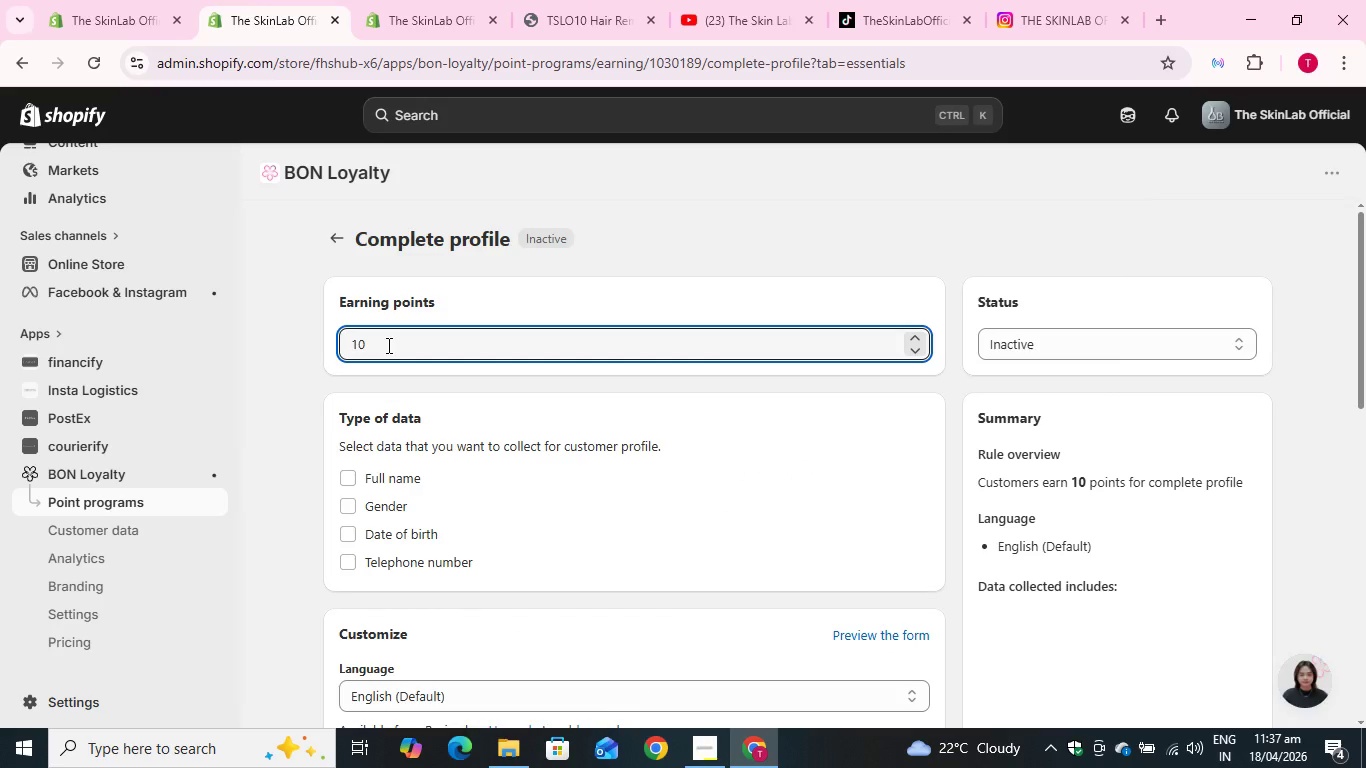 
key(Backspace)
key(Backspace)
type(50)
 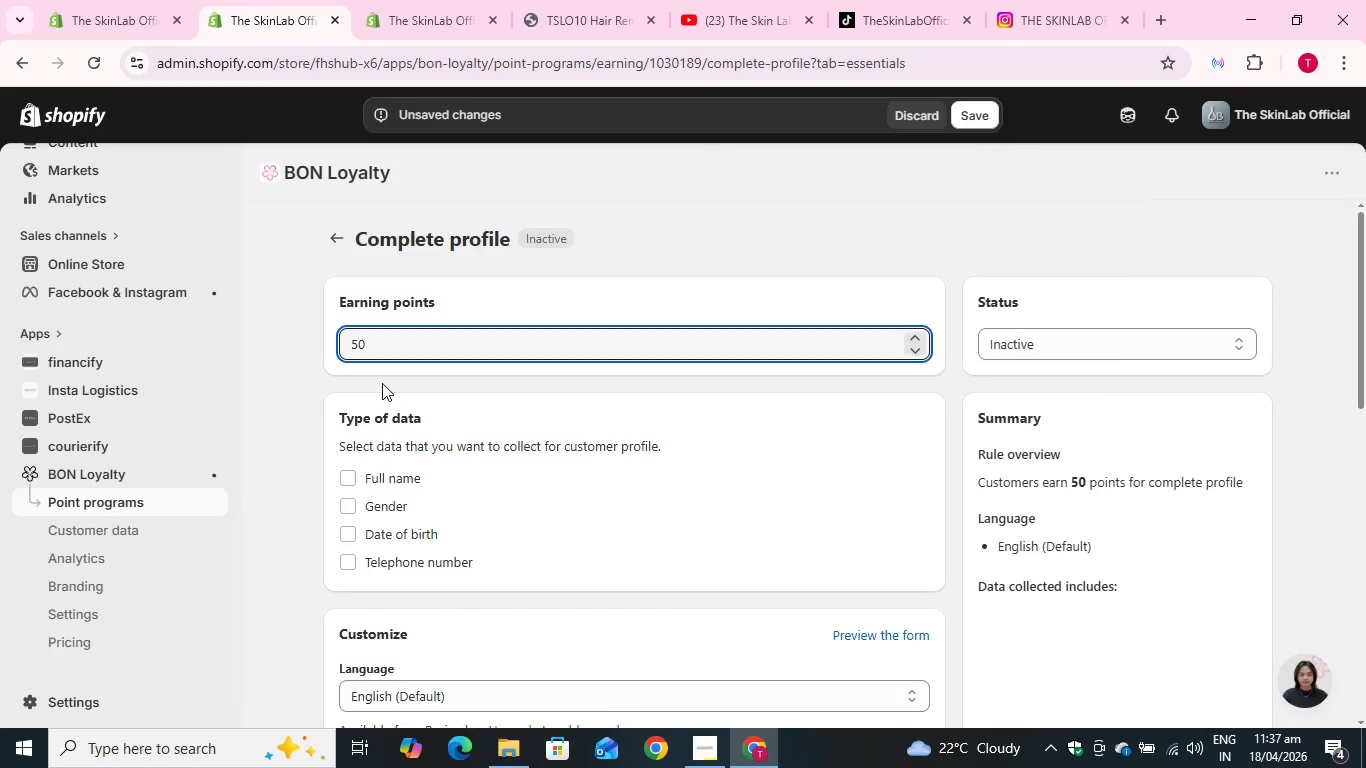 
left_click([382, 383])
 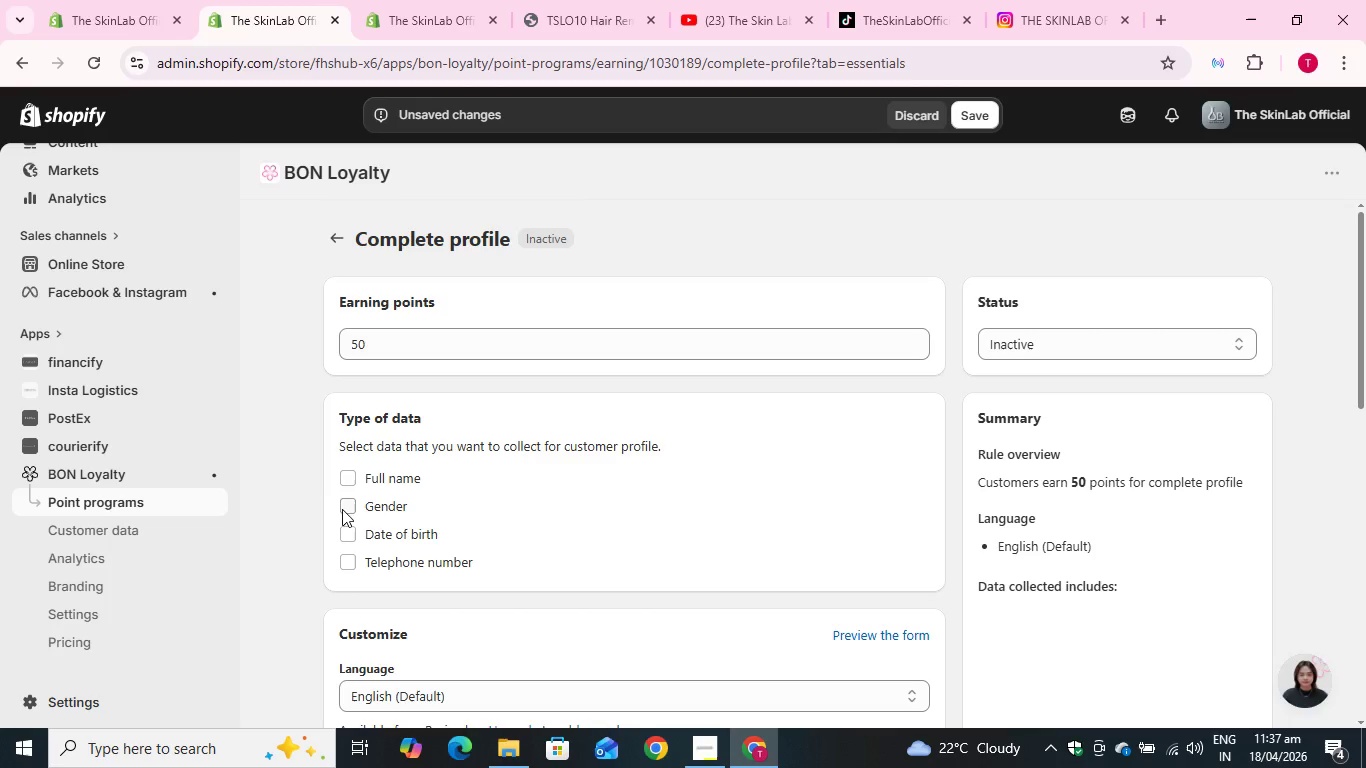 
left_click([348, 507])
 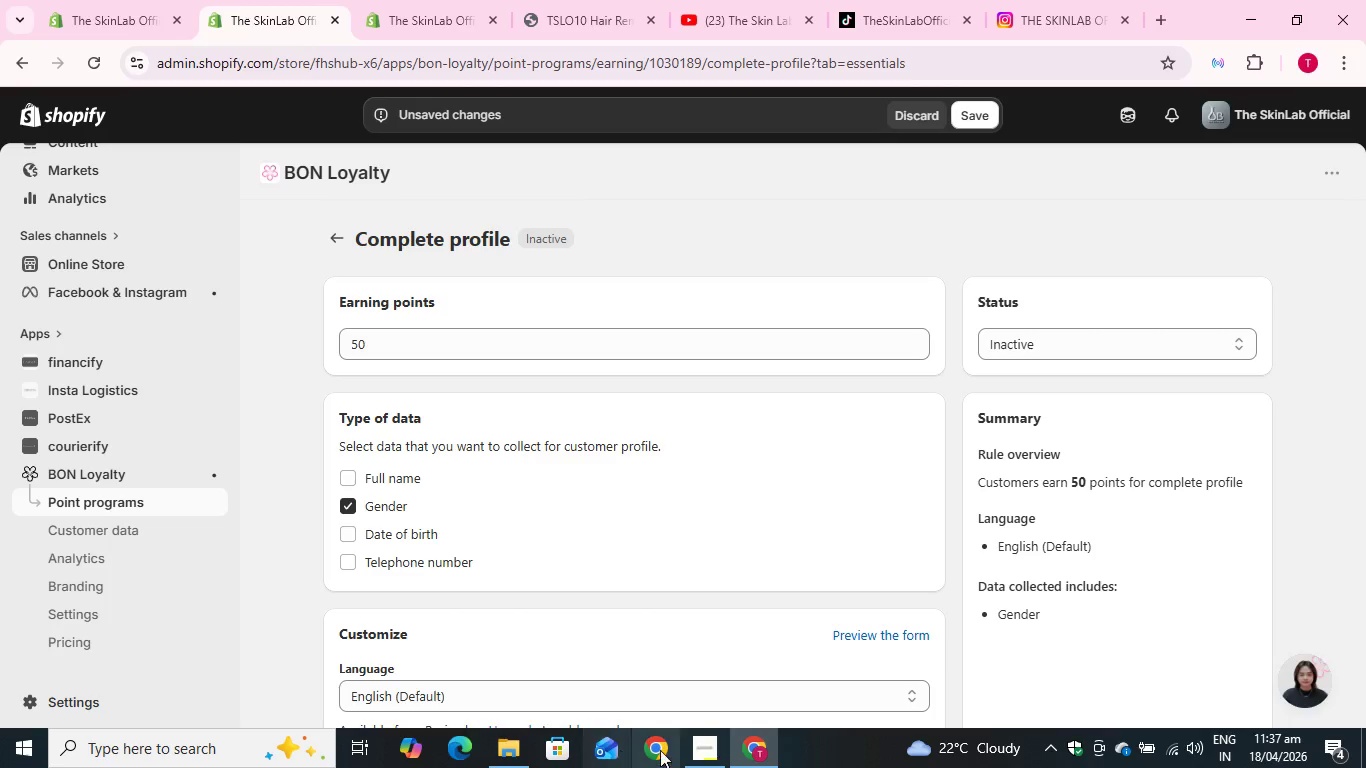 
left_click([697, 751])